 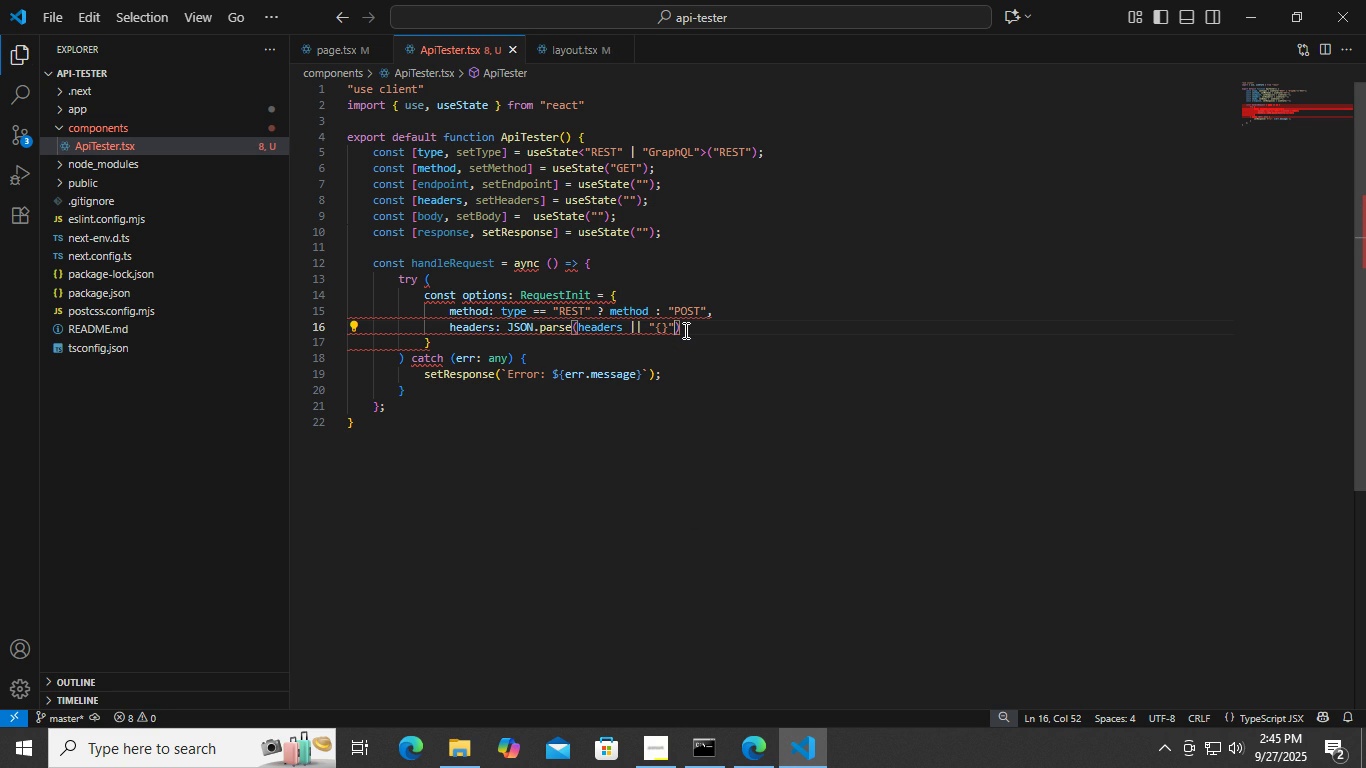 
key(ArrowRight)
 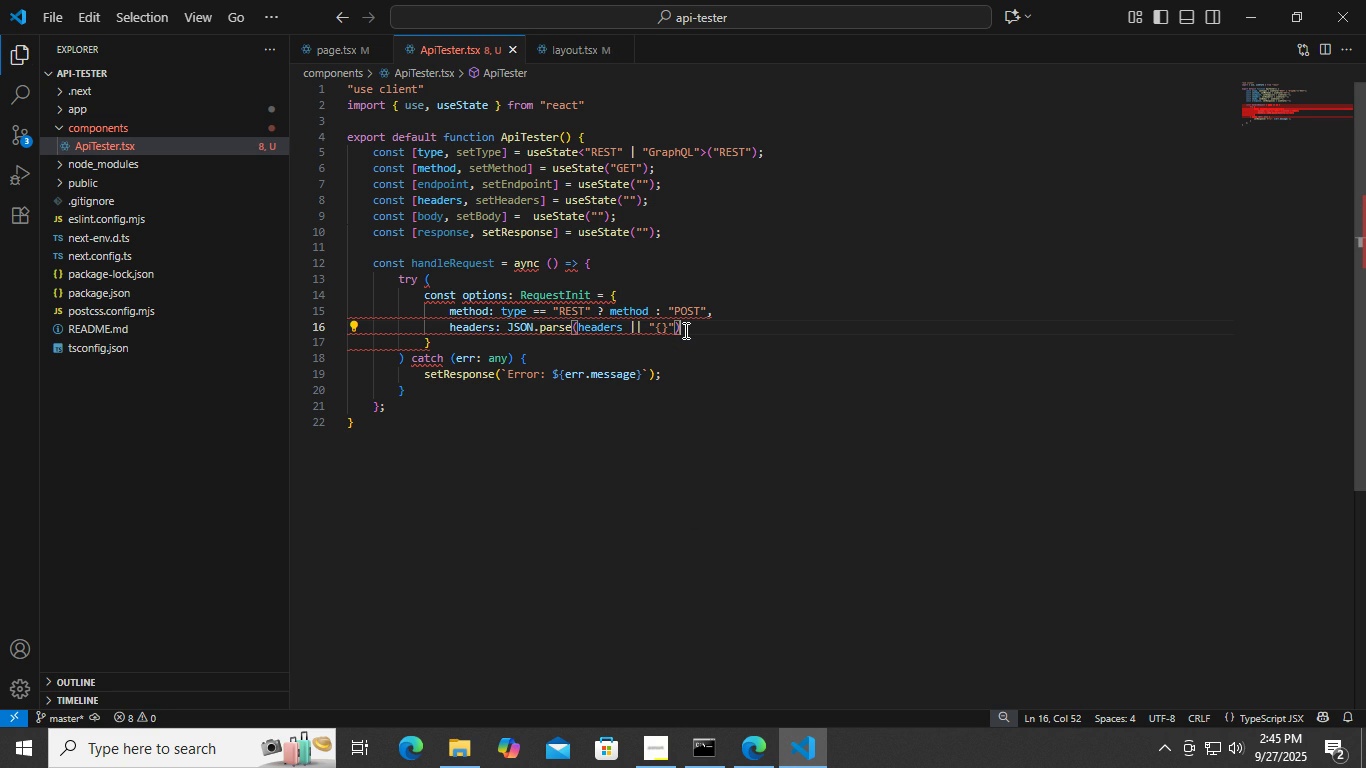 
key(ArrowRight)
 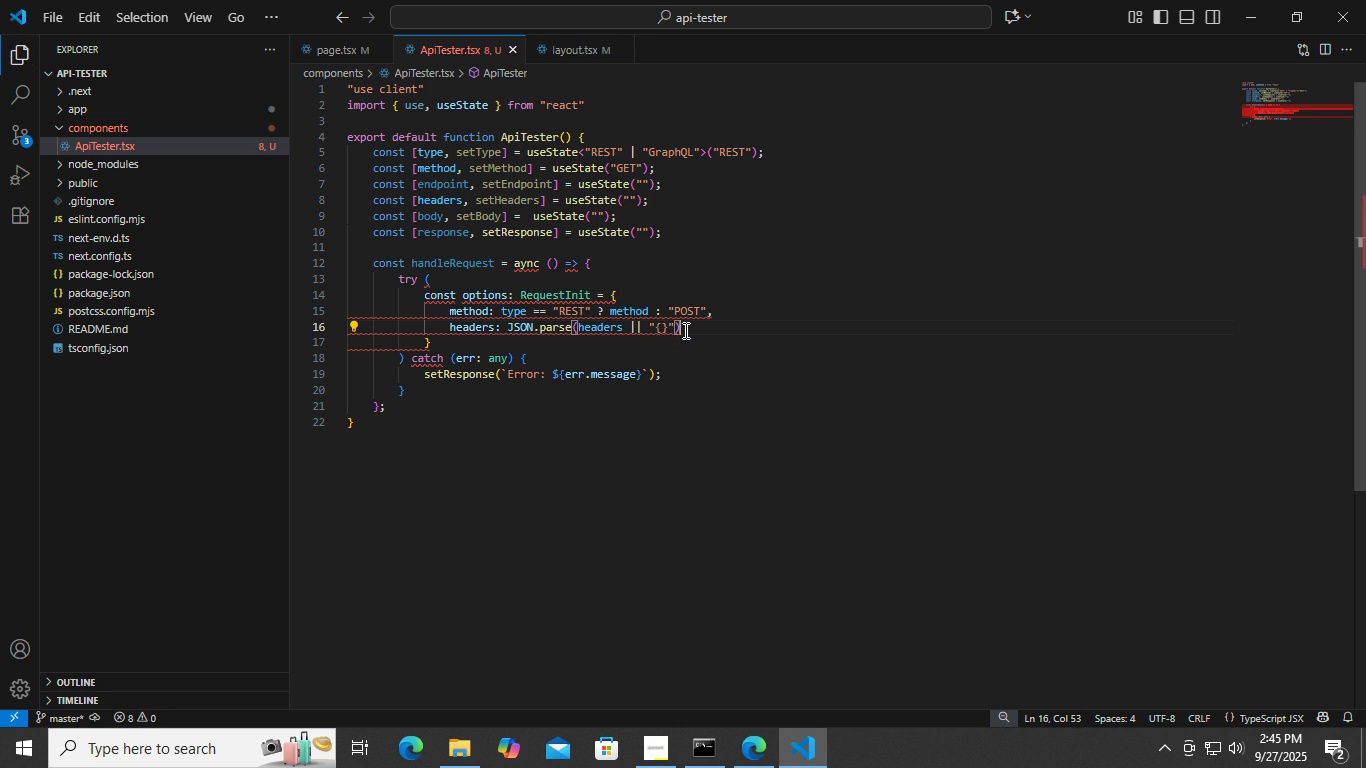 
key(Comma)
 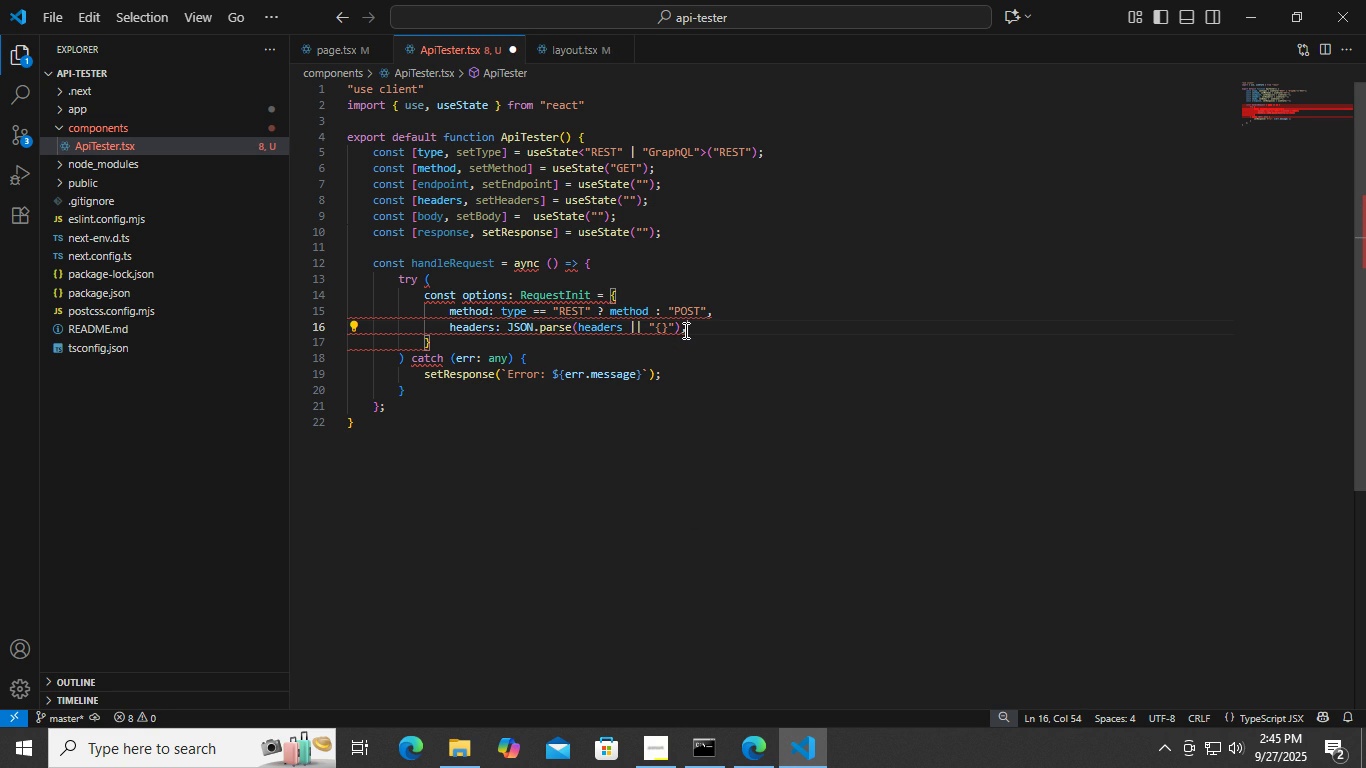 
key(Control+ControlLeft)
 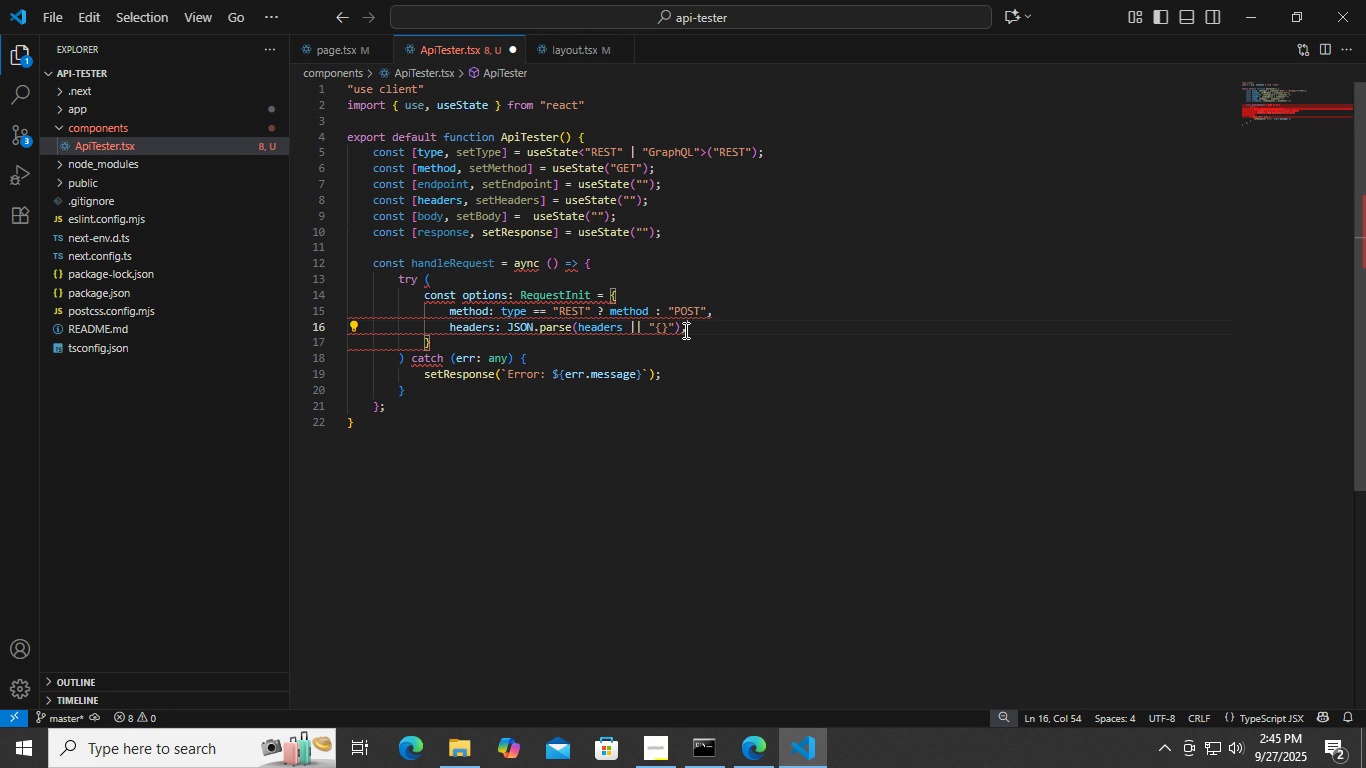 
key(Control+S)
 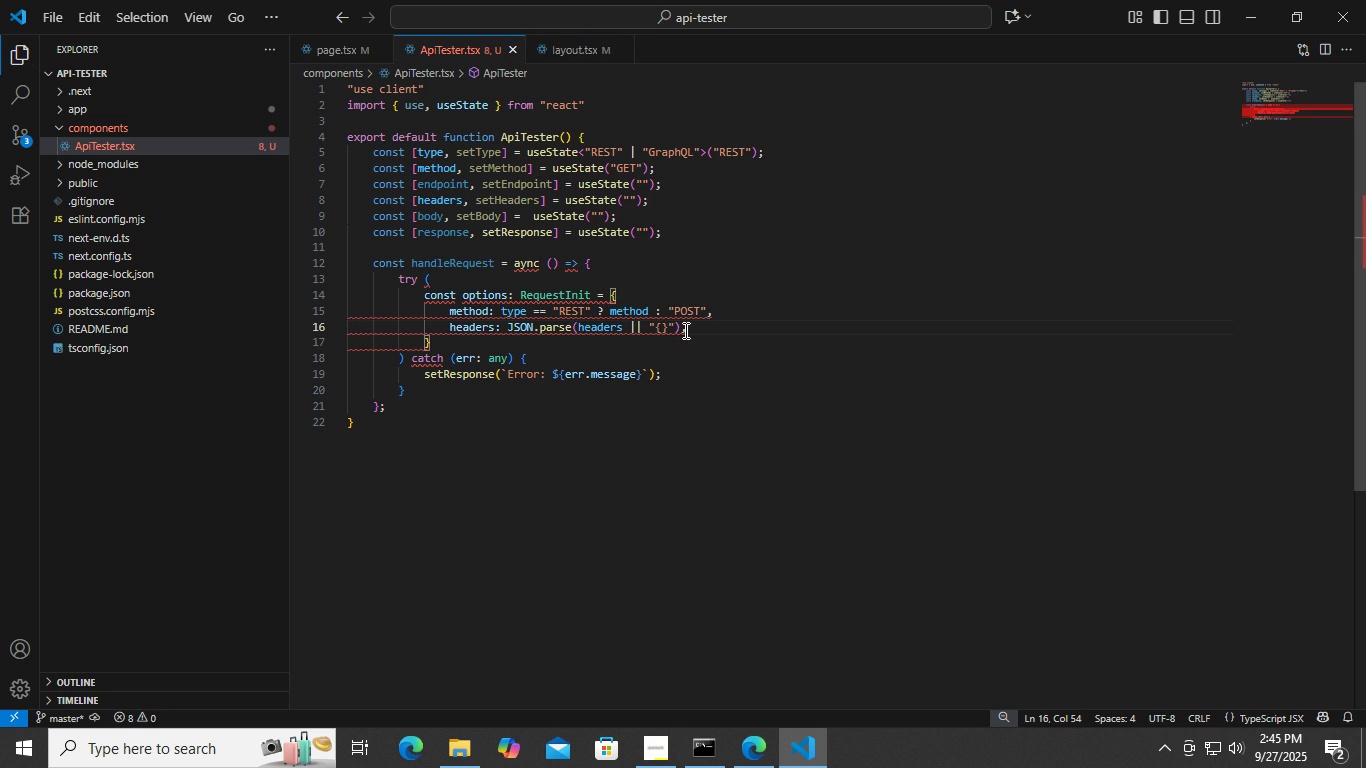 
key(ArrowDown)
 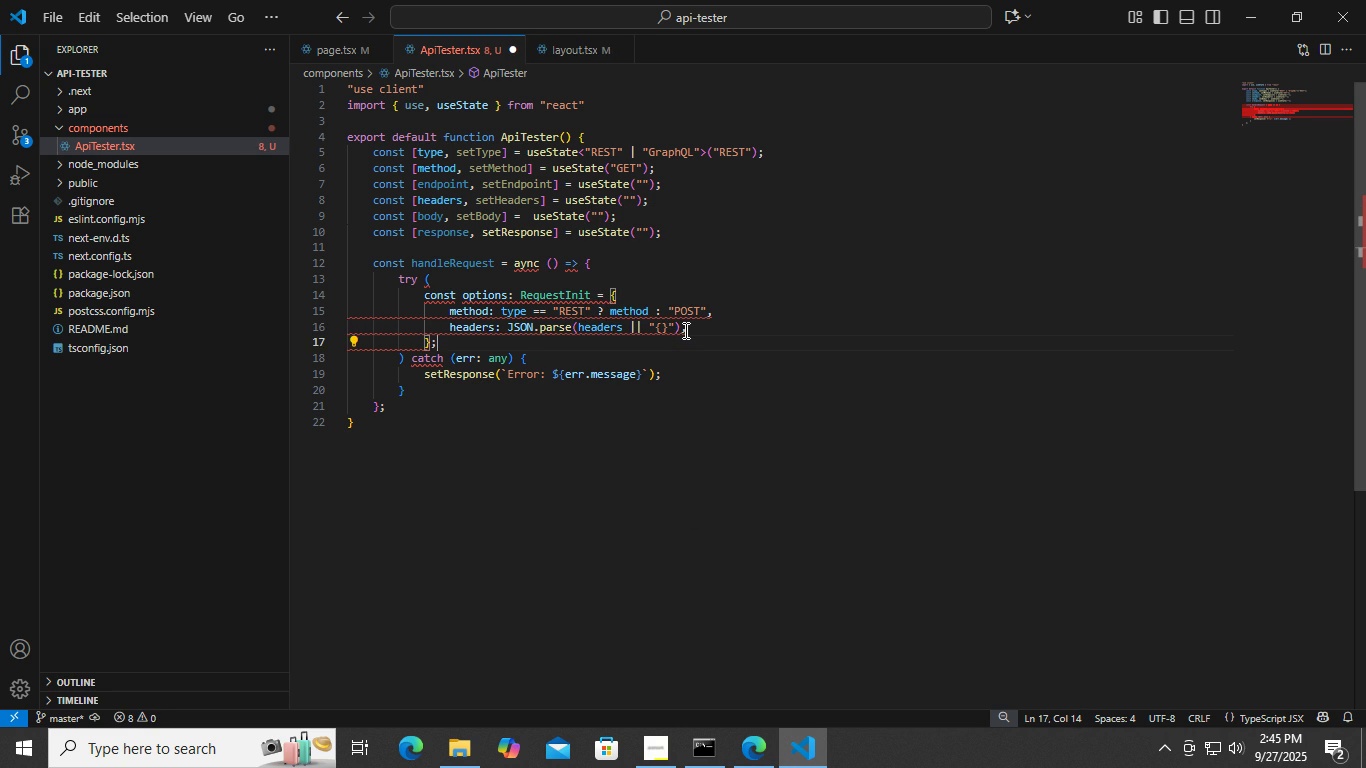 
key(Semicolon)
 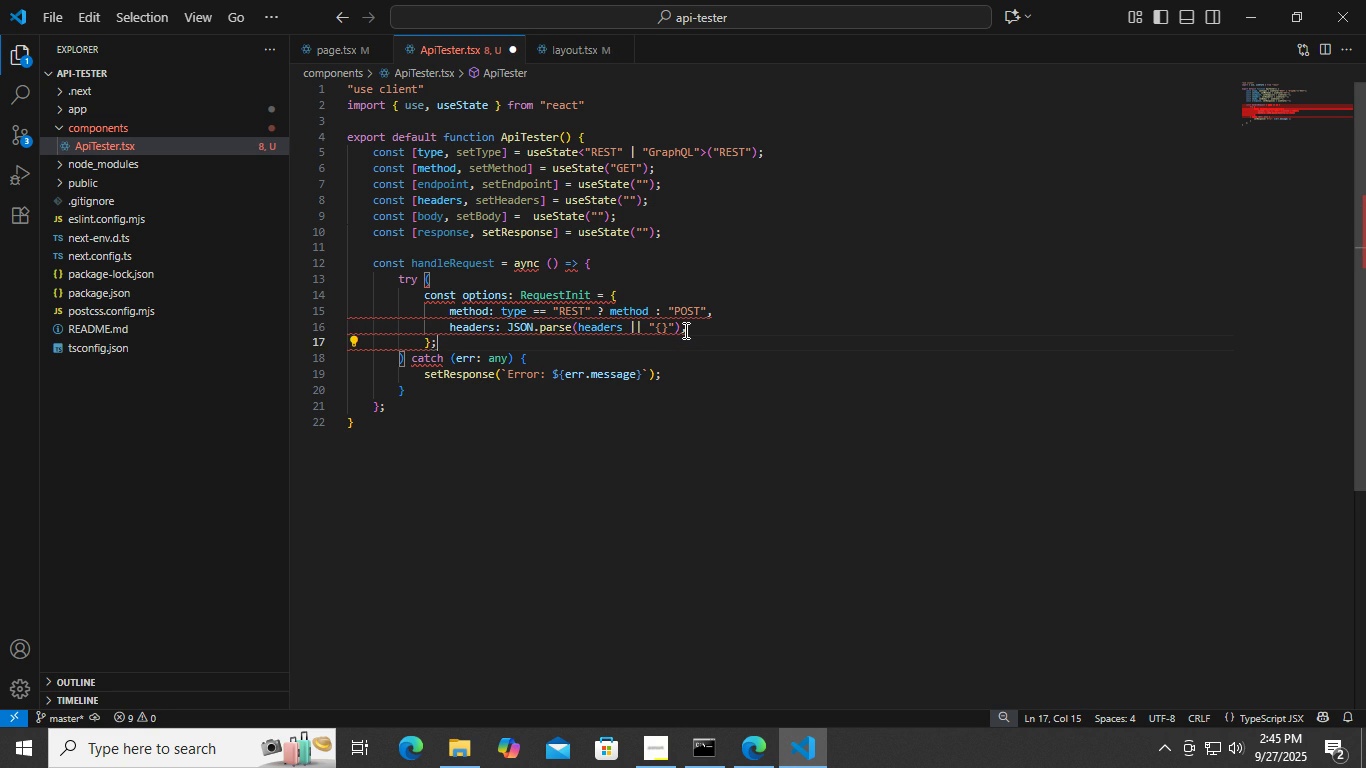 
key(Enter)